 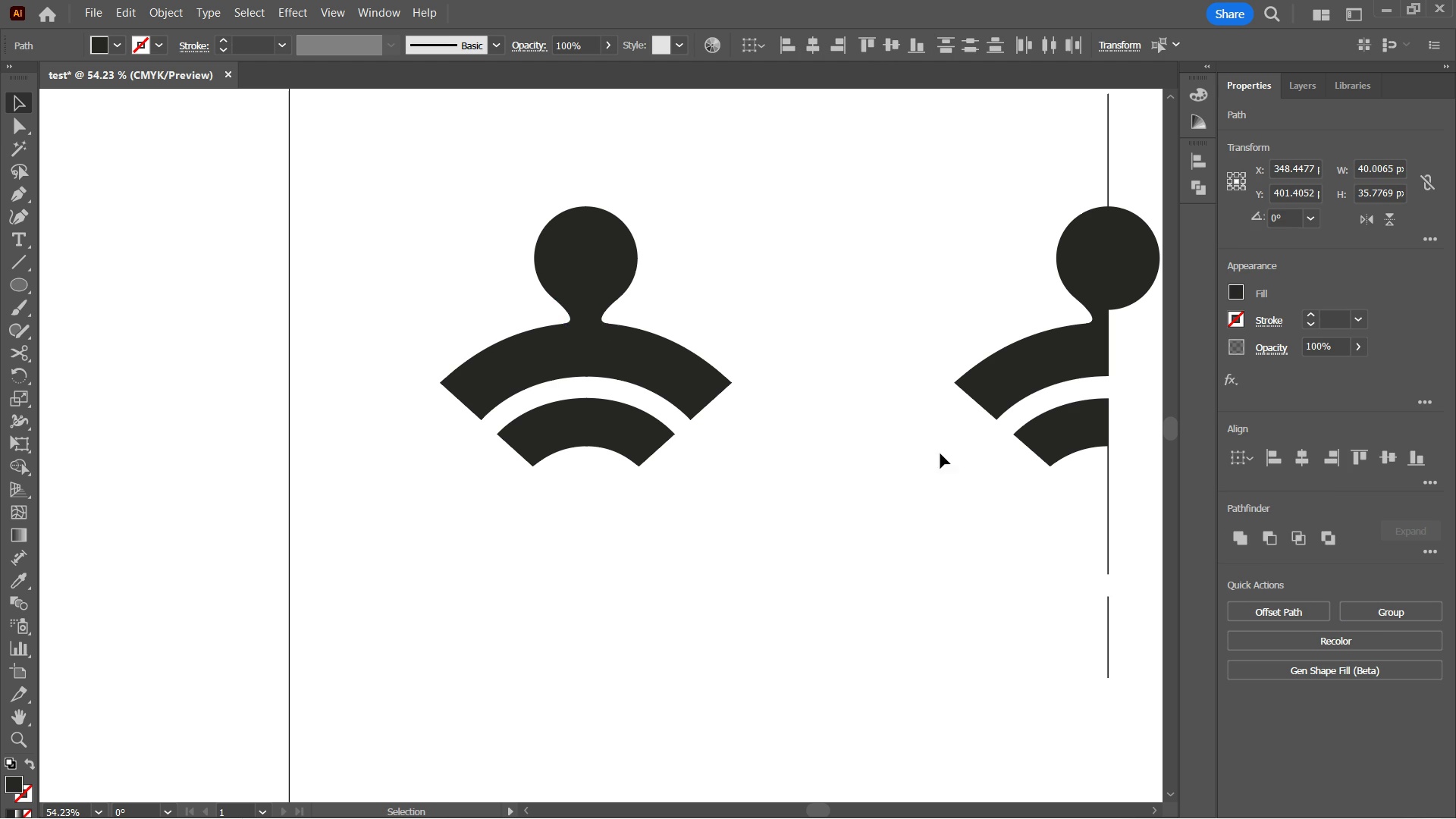 
key(Control+ControlLeft)
 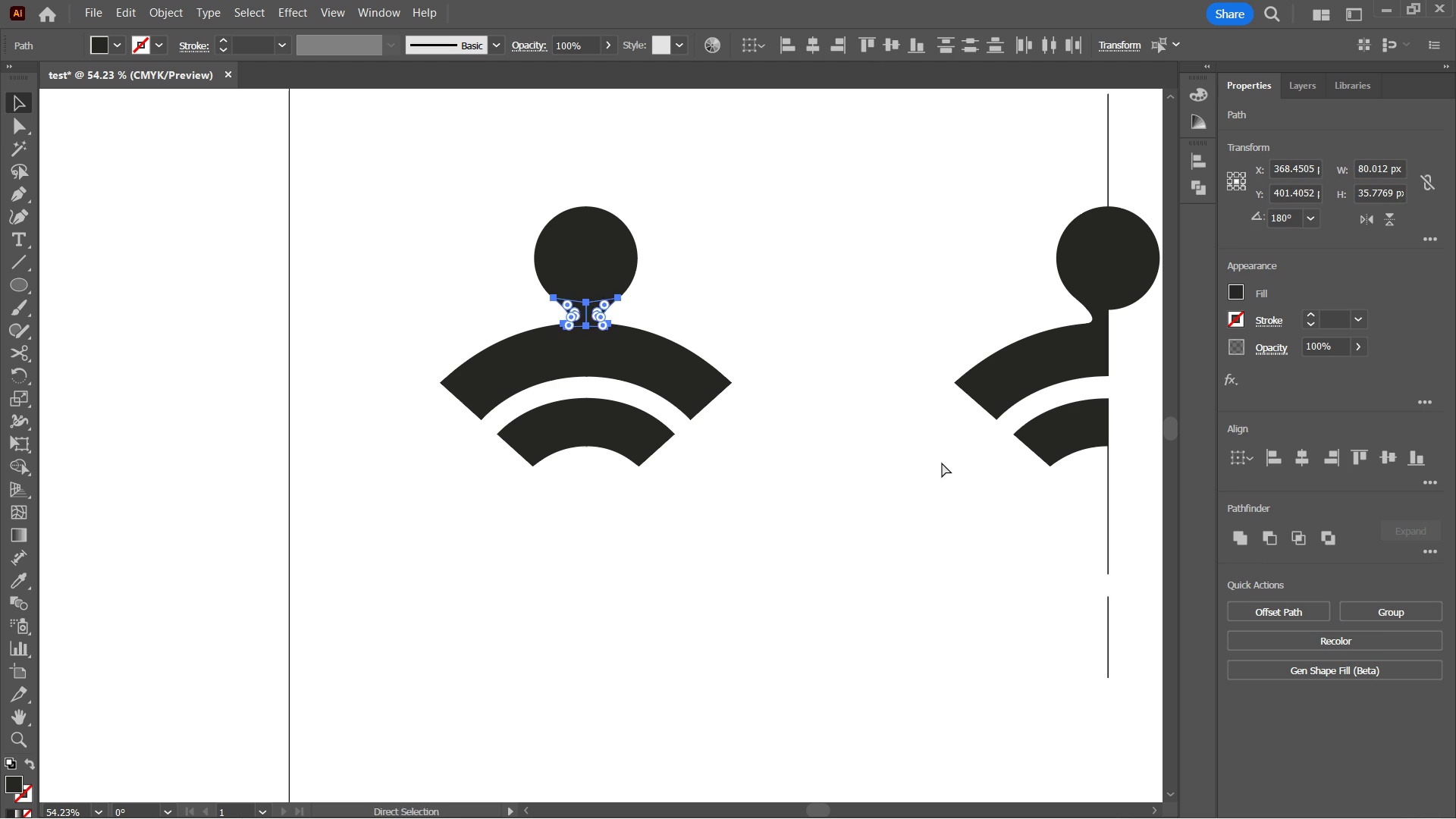 
key(Control+H)
 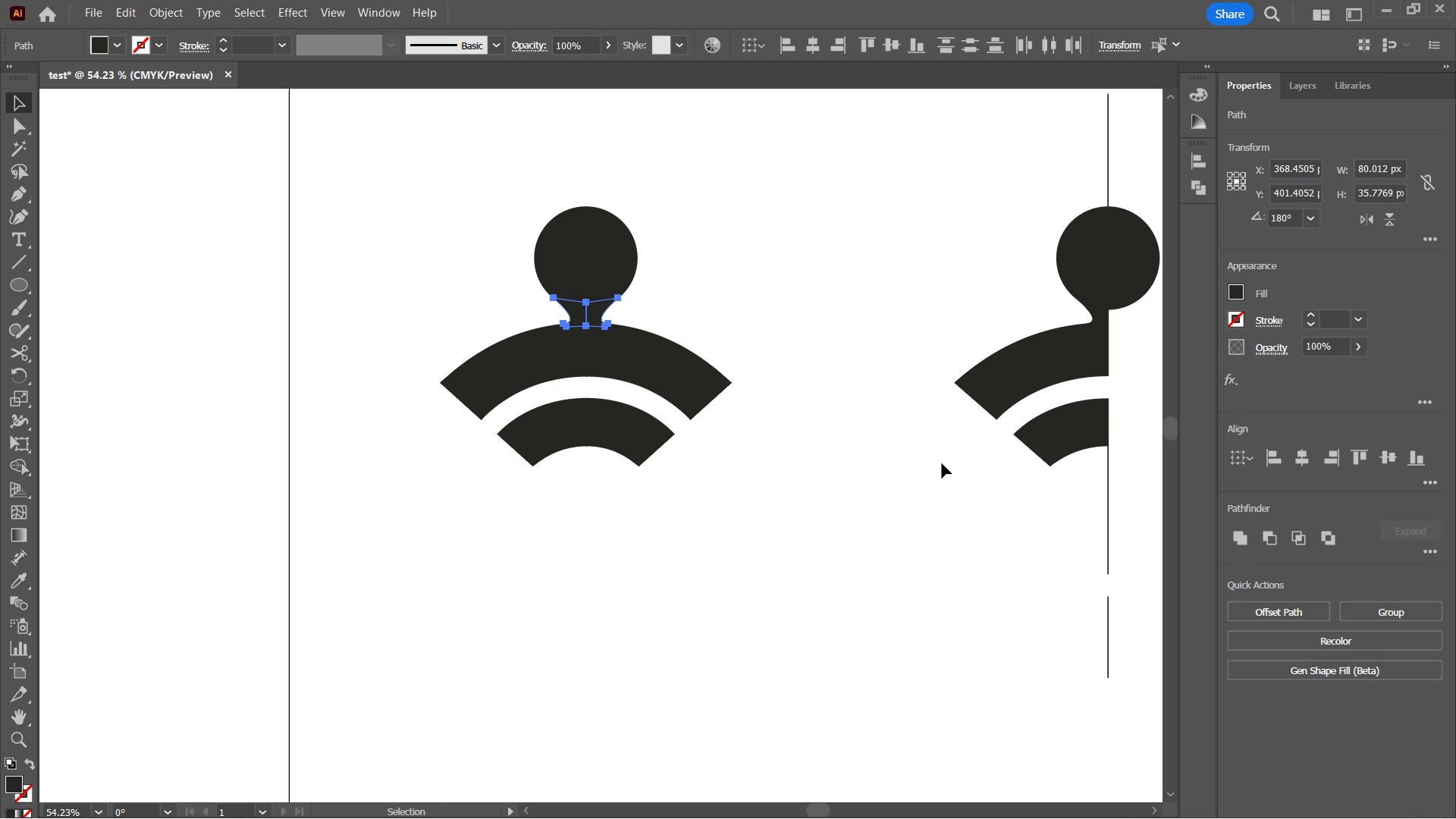 
key(Control+ControlLeft)
 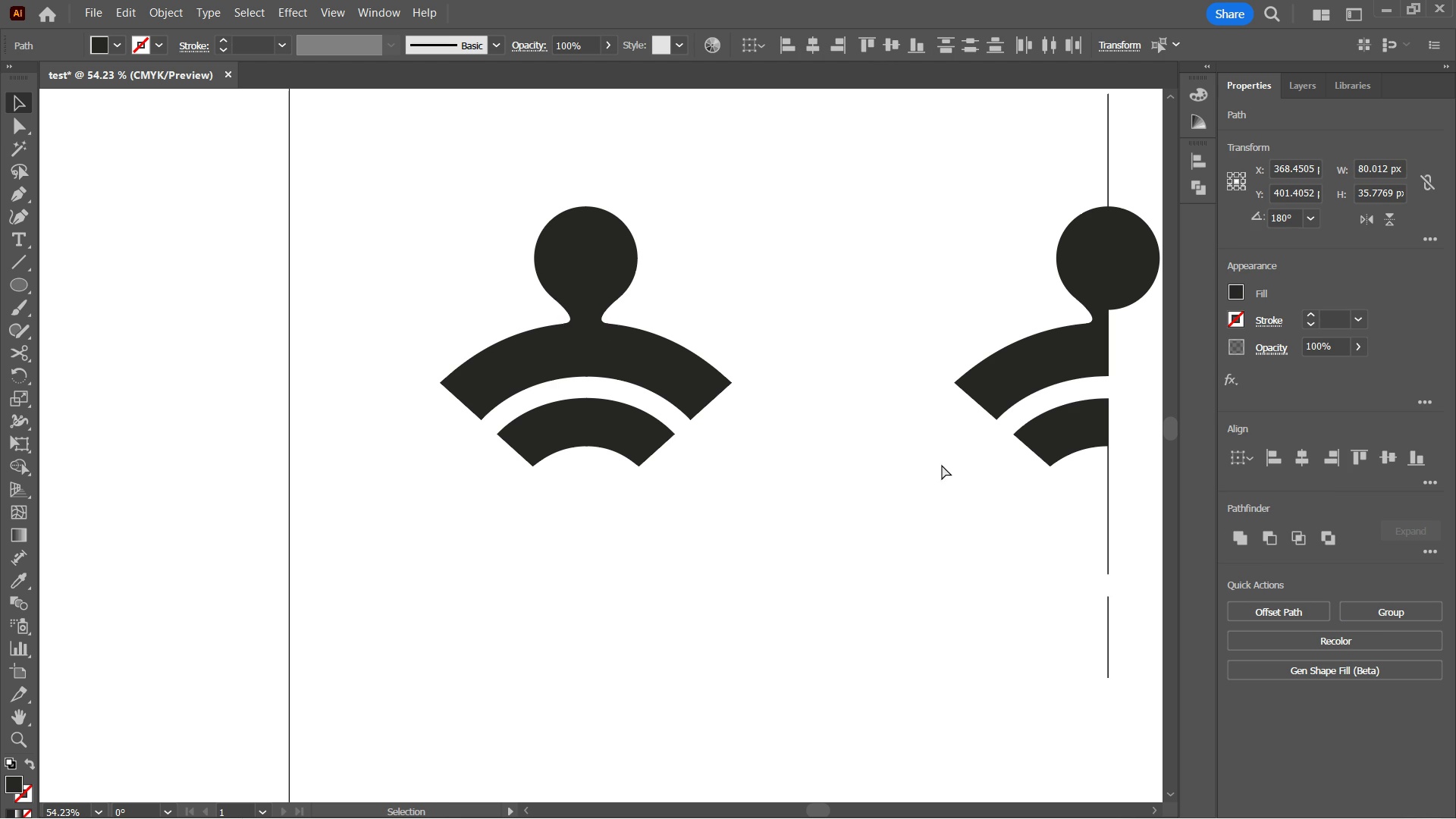 
key(Control+H)